 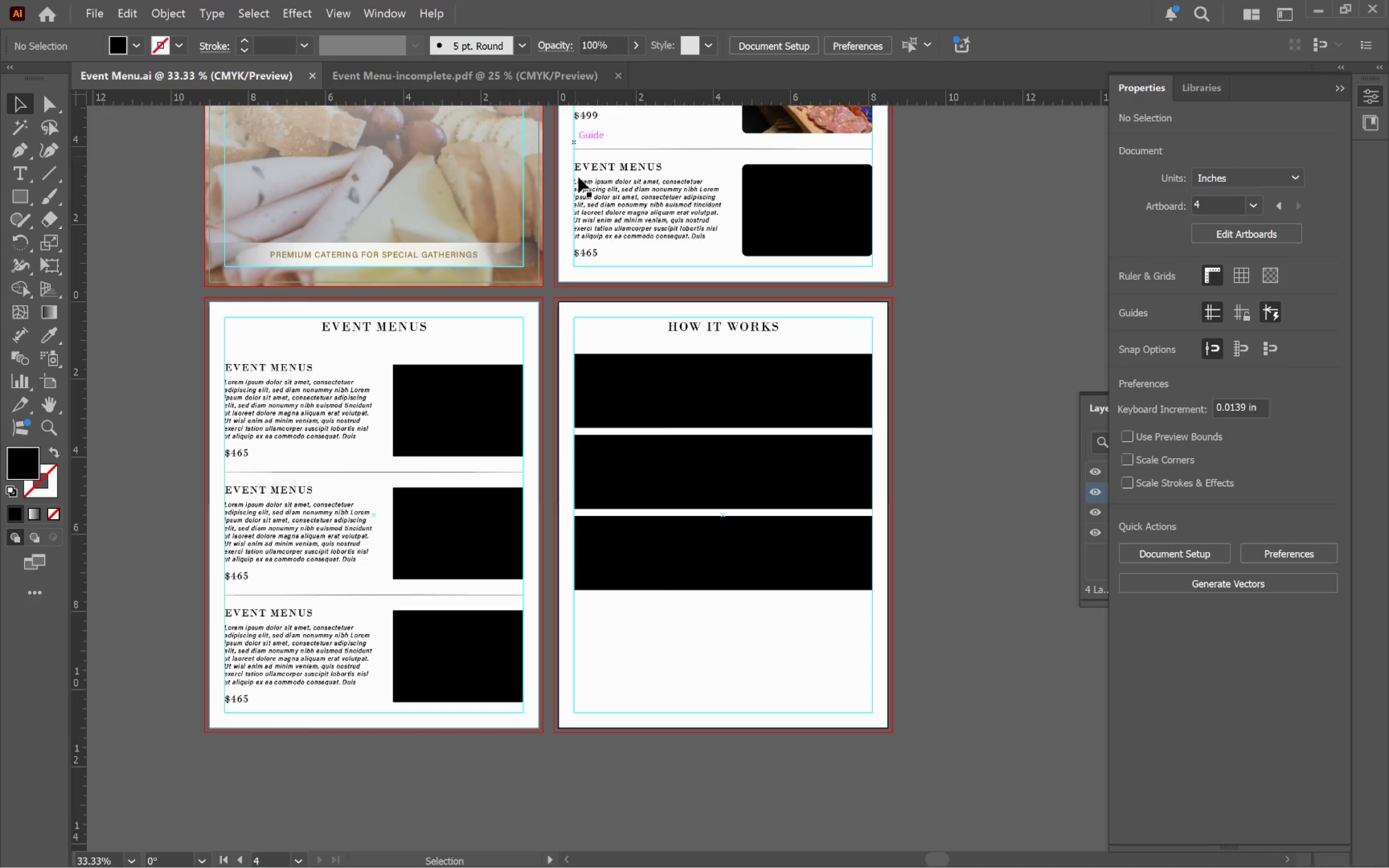 
left_click([985, 283])
 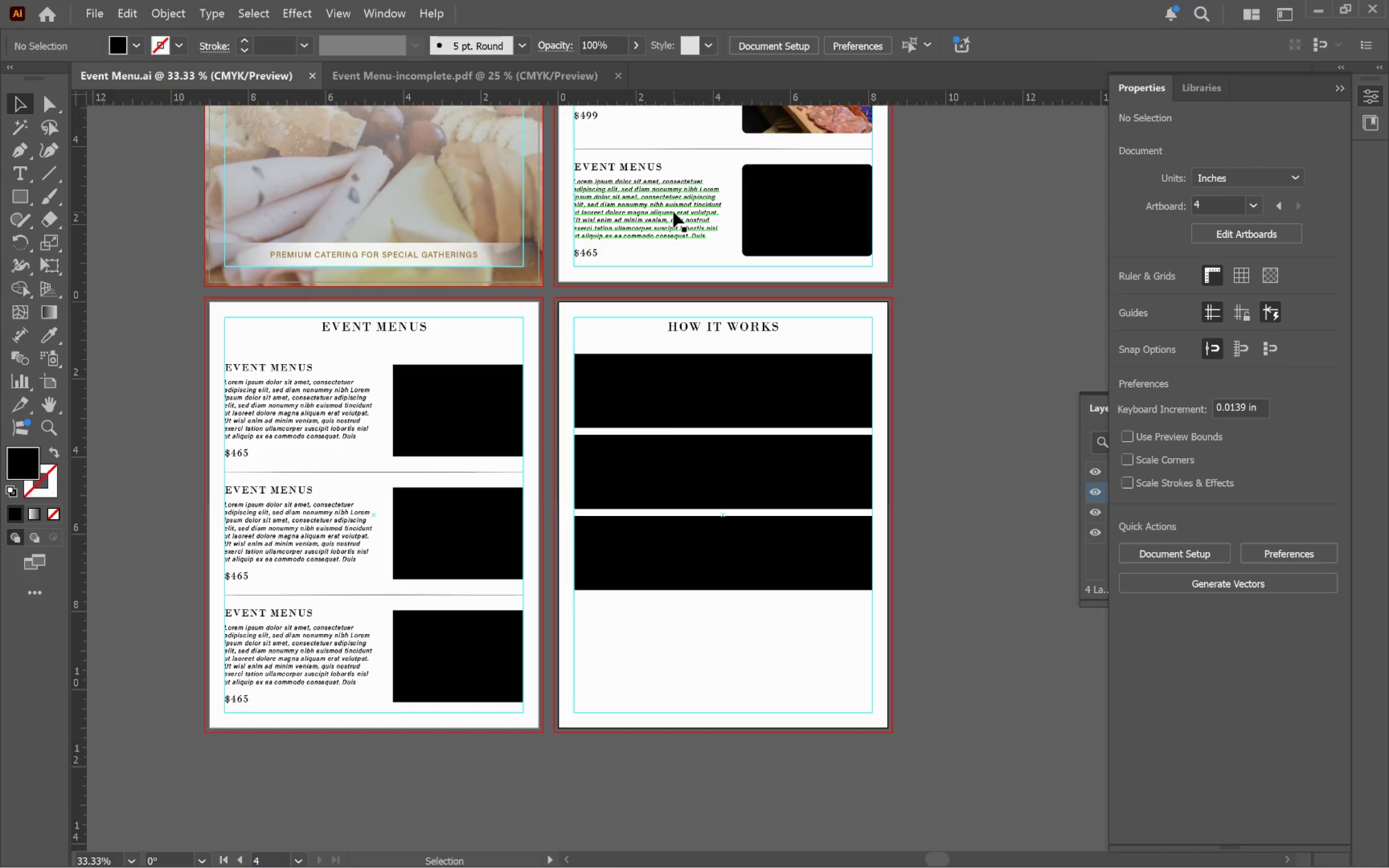 
hold_key(key=Space, duration=1.01)
 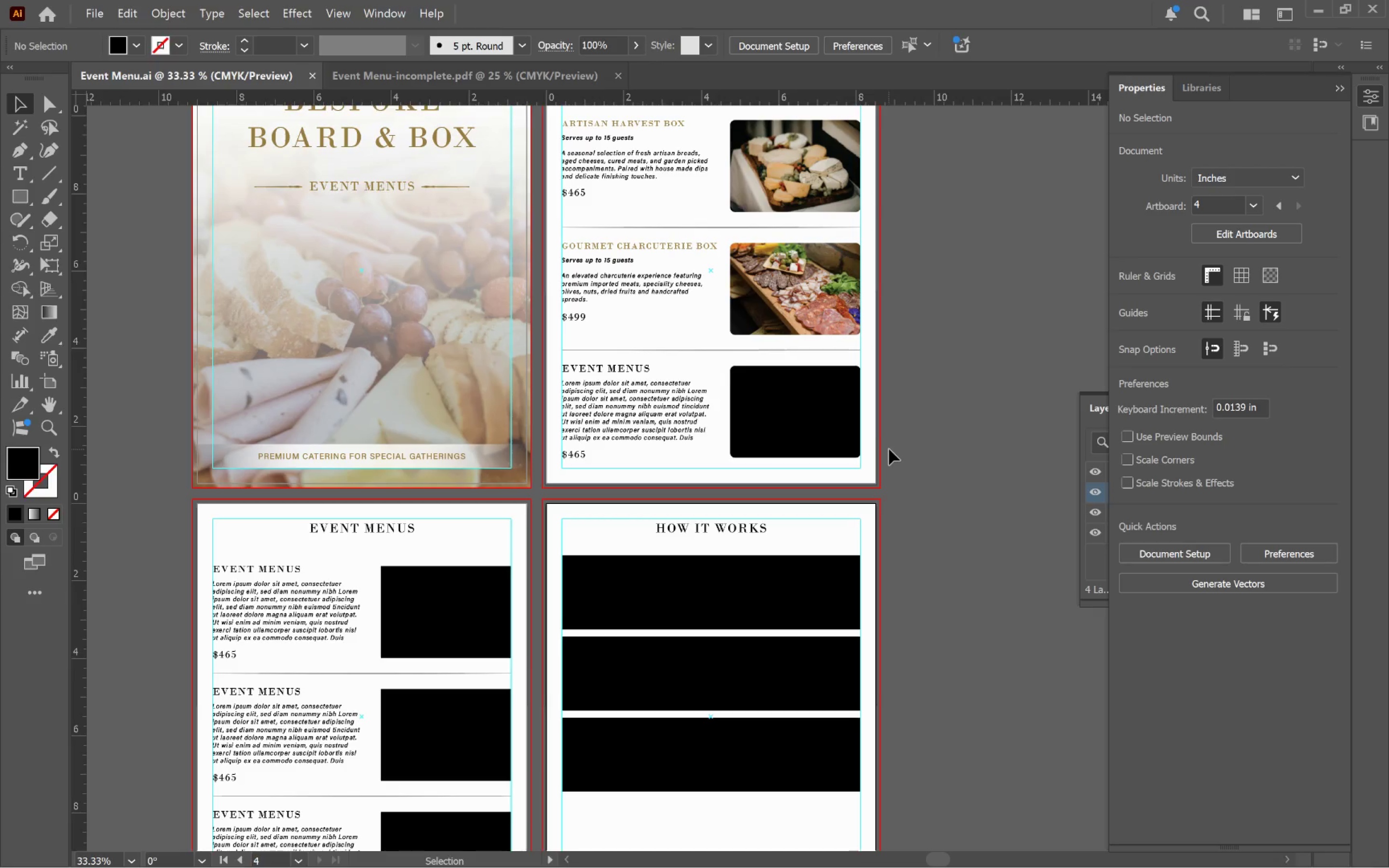 
left_click_drag(start_coordinate=[729, 235], to_coordinate=[716, 437])
 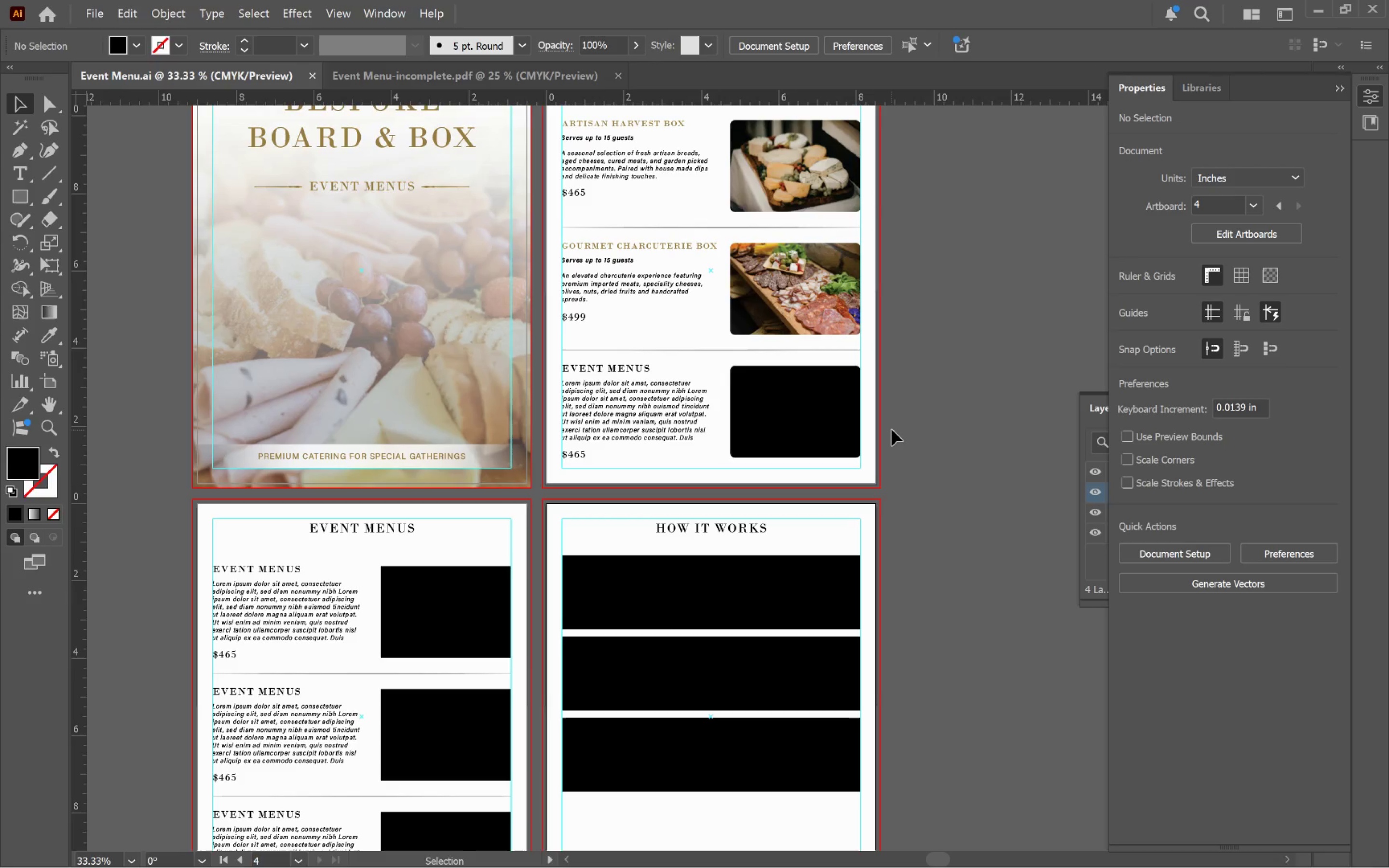 
wait(5.37)
 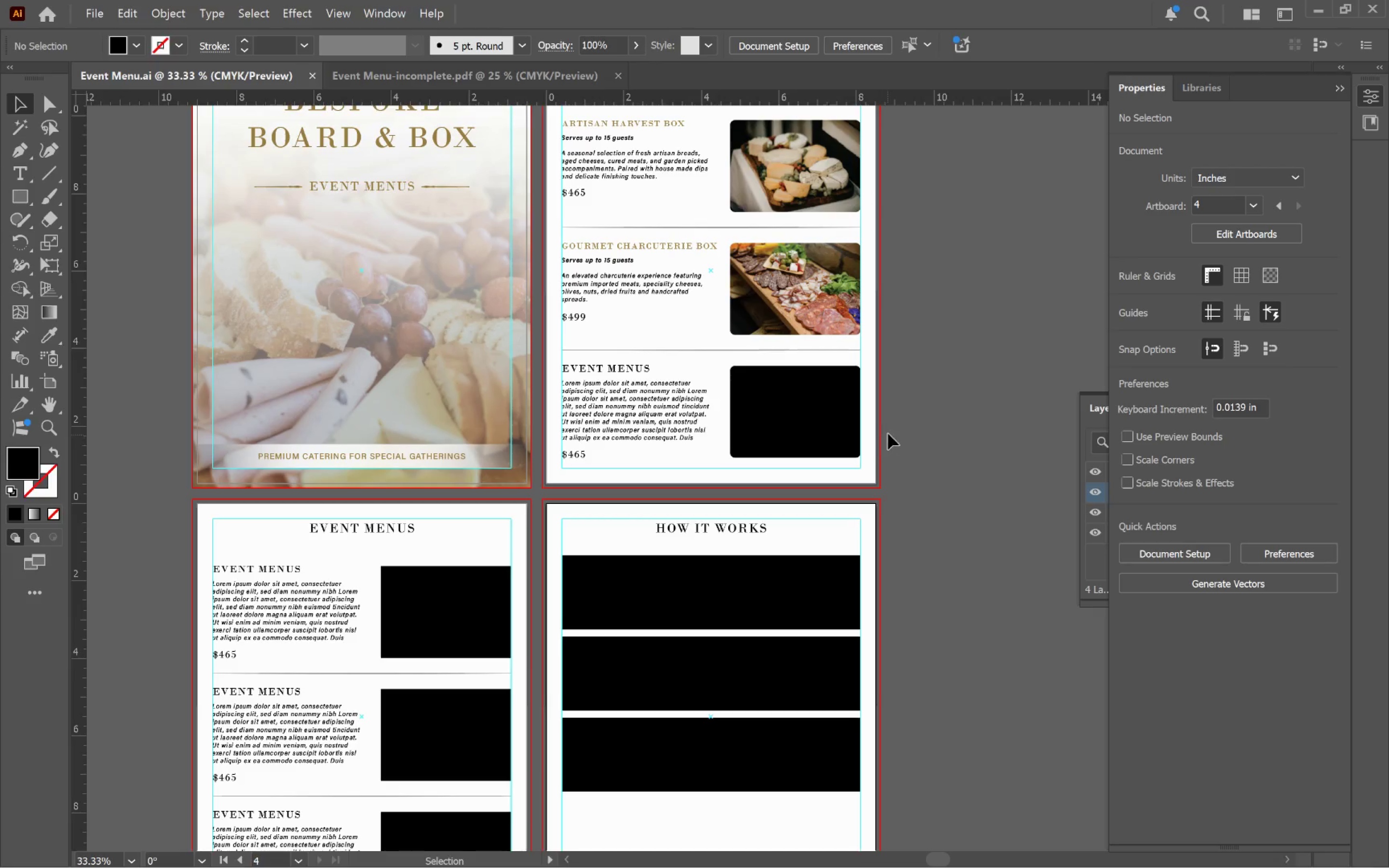 
key(Alt+Tab)